 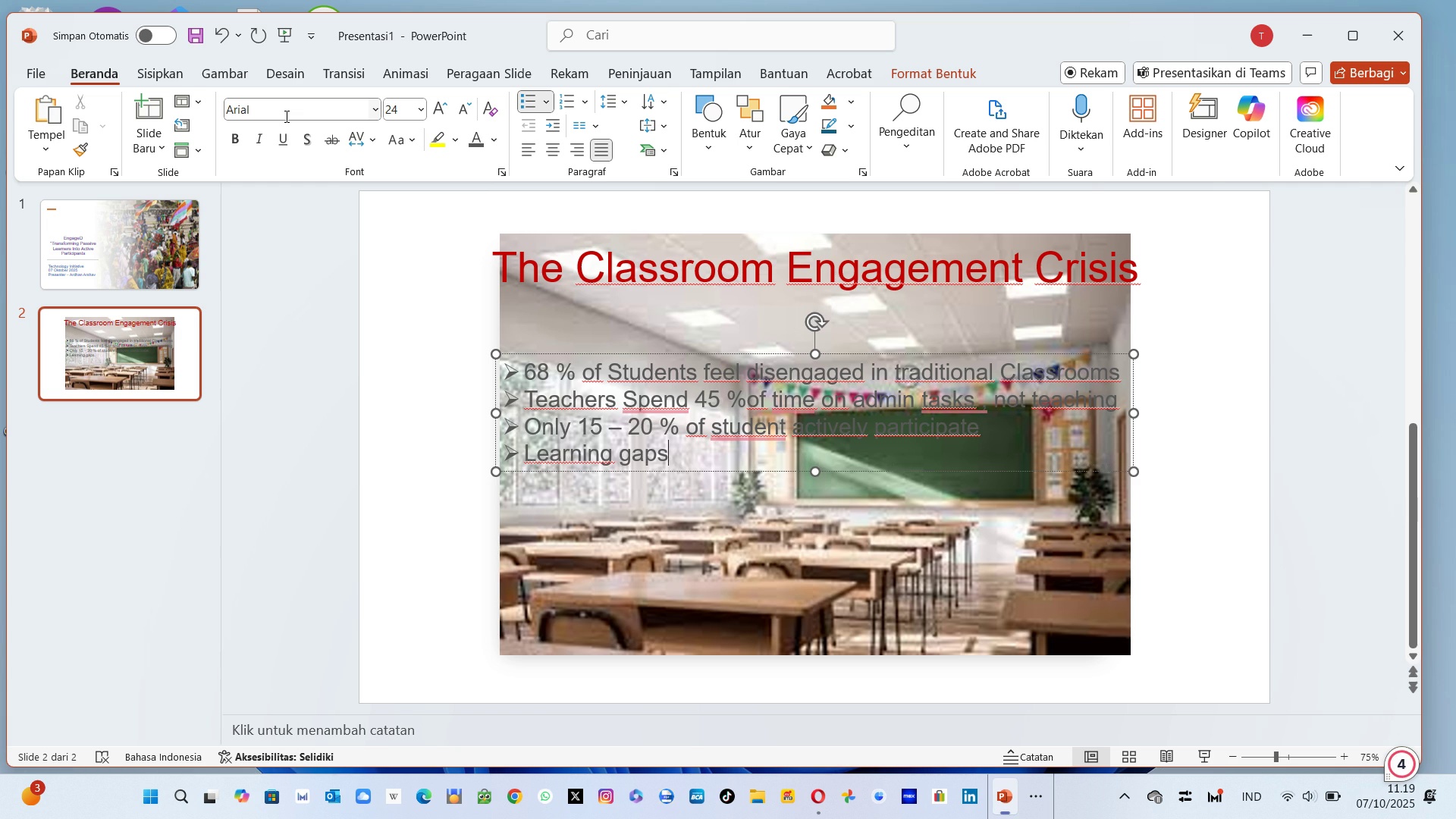 
type( go under)
key(Backspace)
type(cted )
 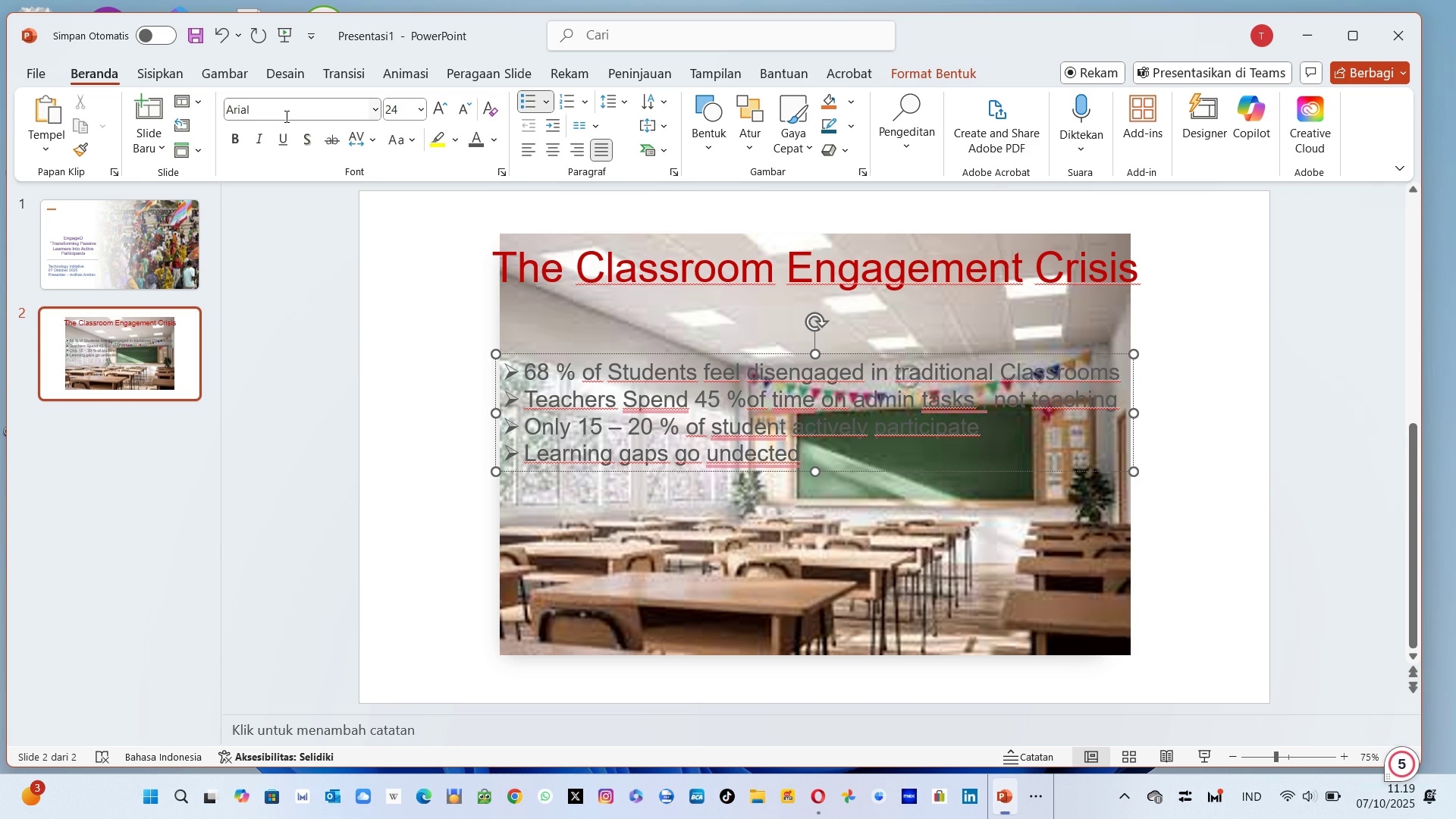 
type(])
key(Backspace)
key(Backspace)
key(Backspace)
key(Backspace)
key(Backspace)
key(Backspace)
type(tected)
 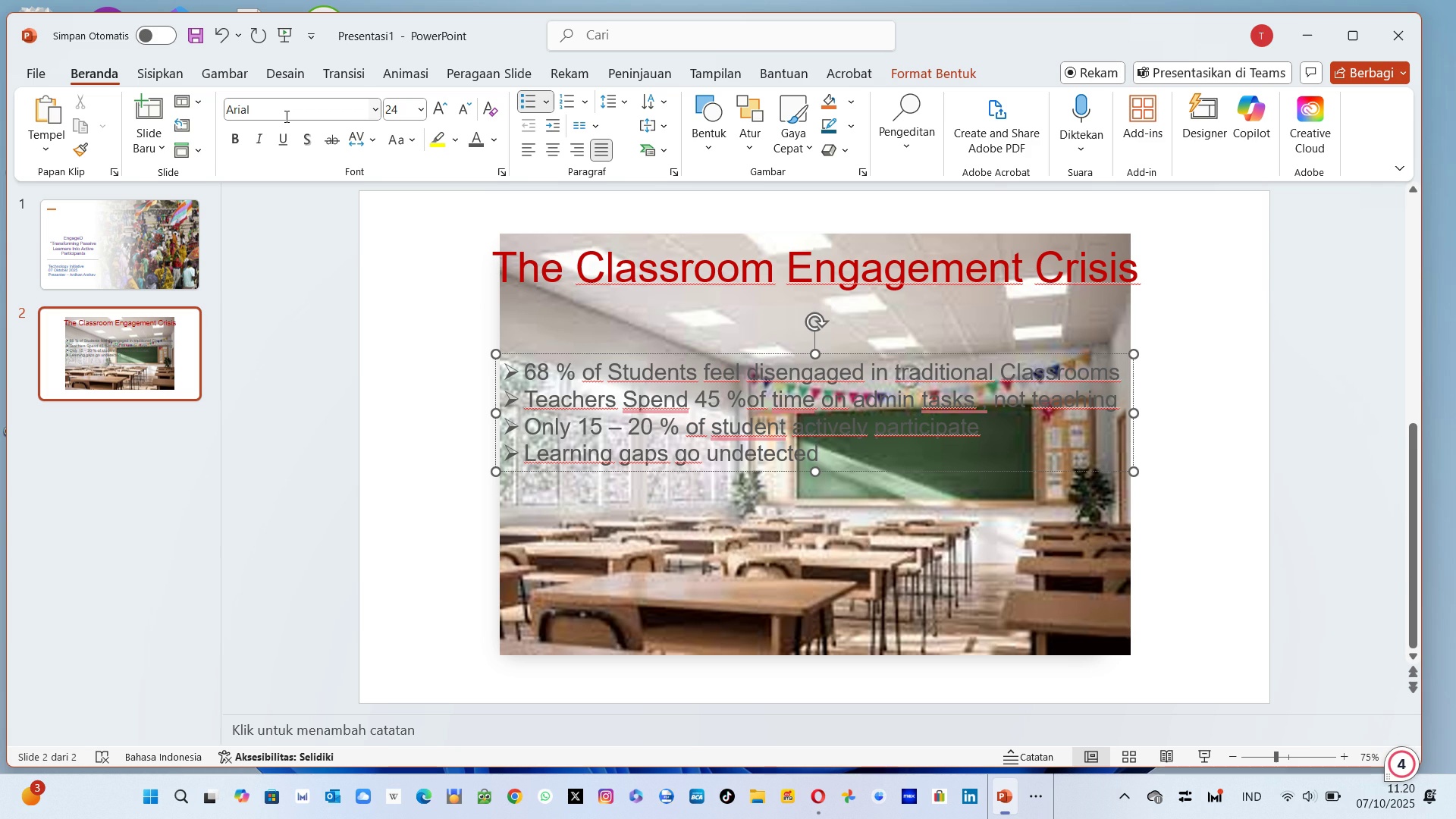 
wait(9.61)
 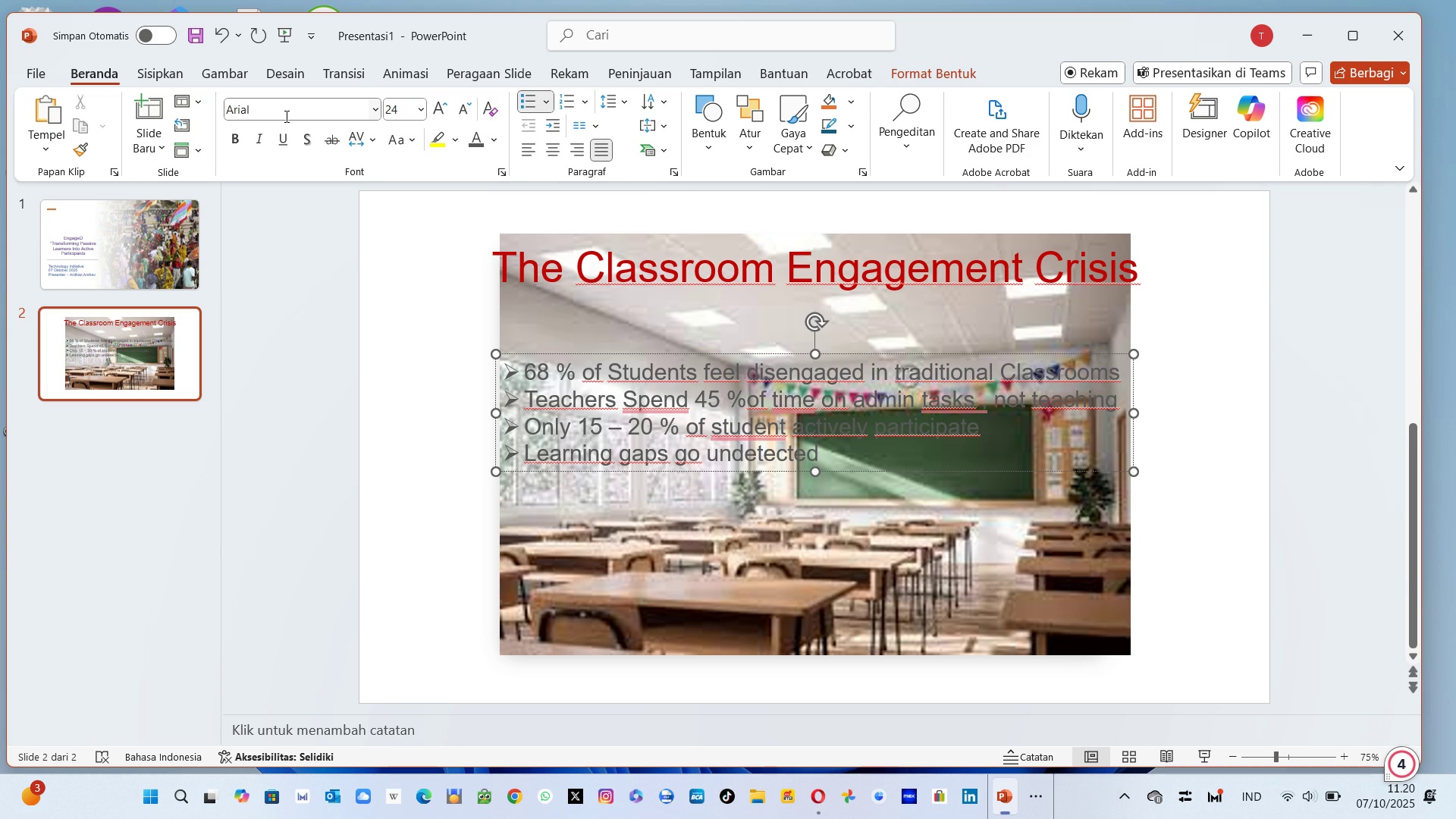 
type( until to late )
key(Backspace)
 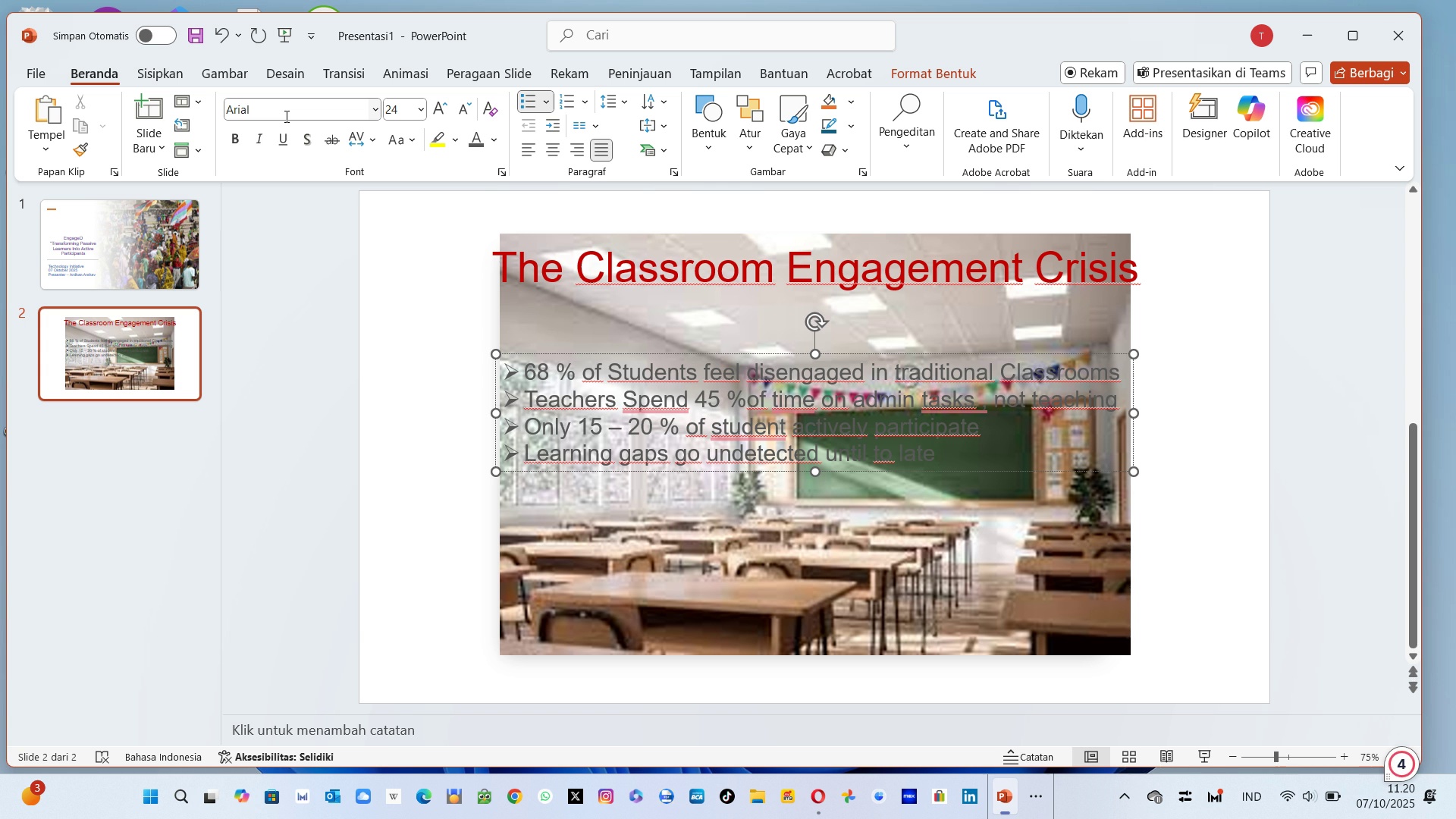 
key(Control+ControlLeft)
 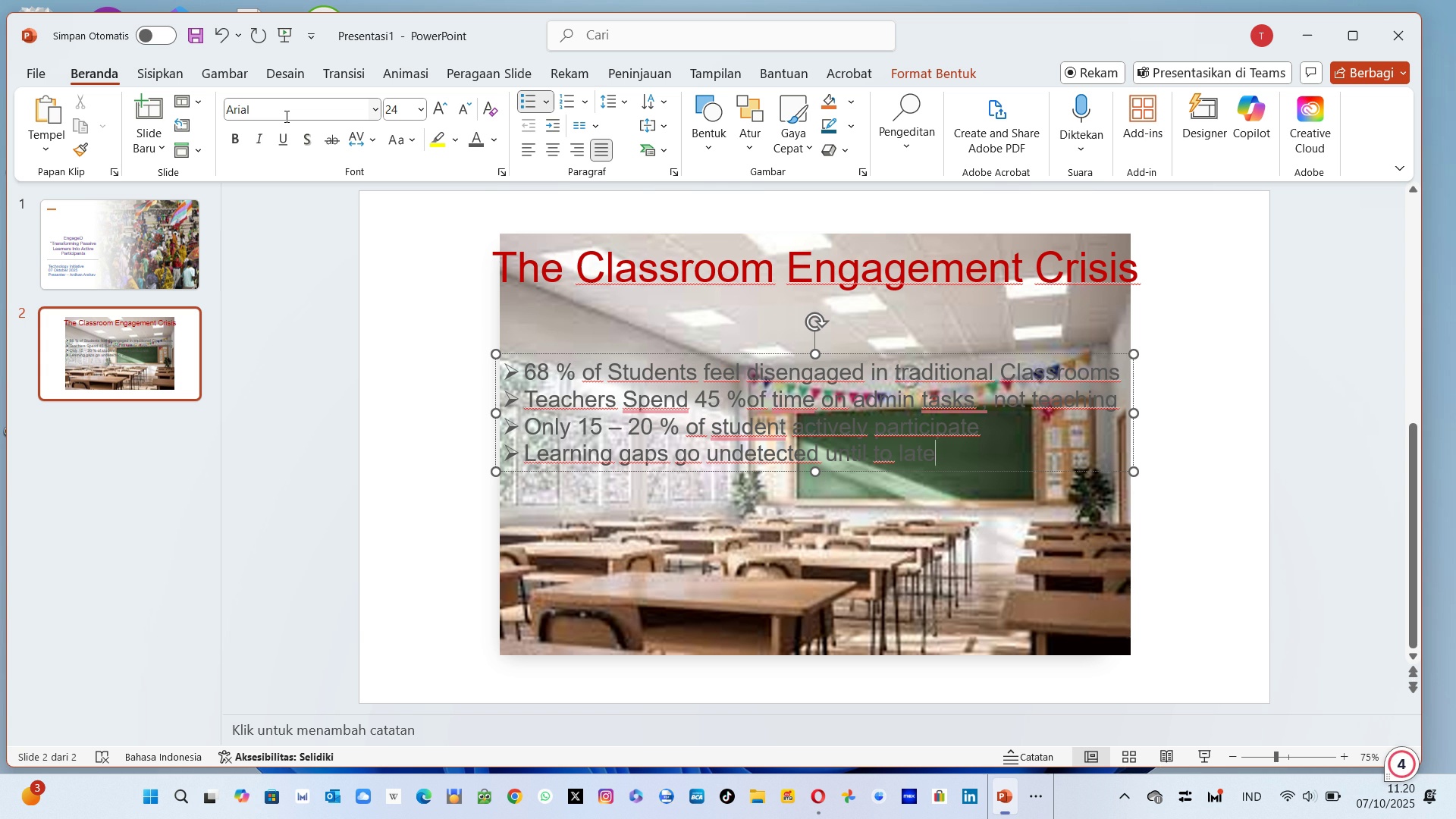 
key(Control+A)
 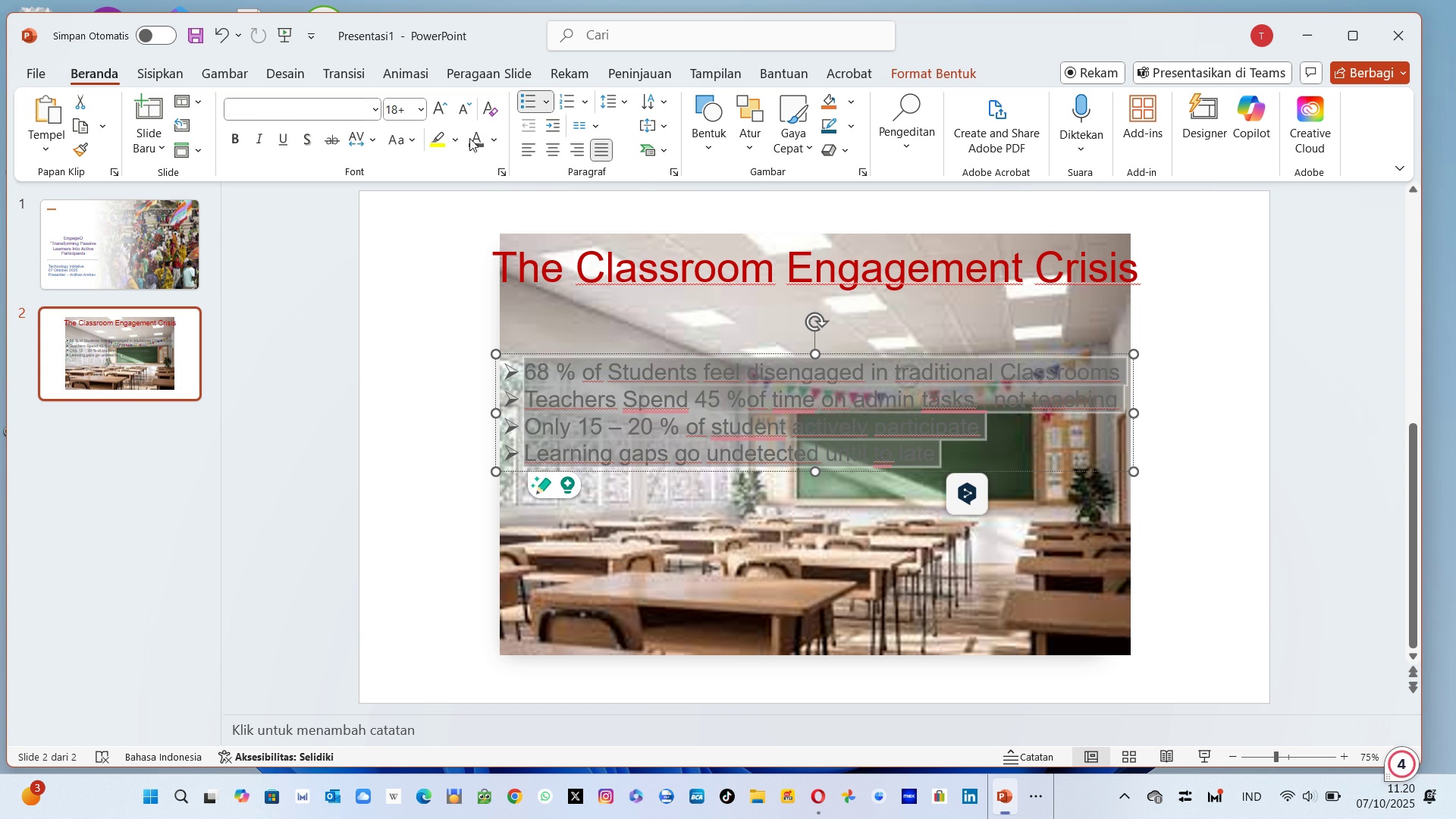 
left_click([491, 146])
 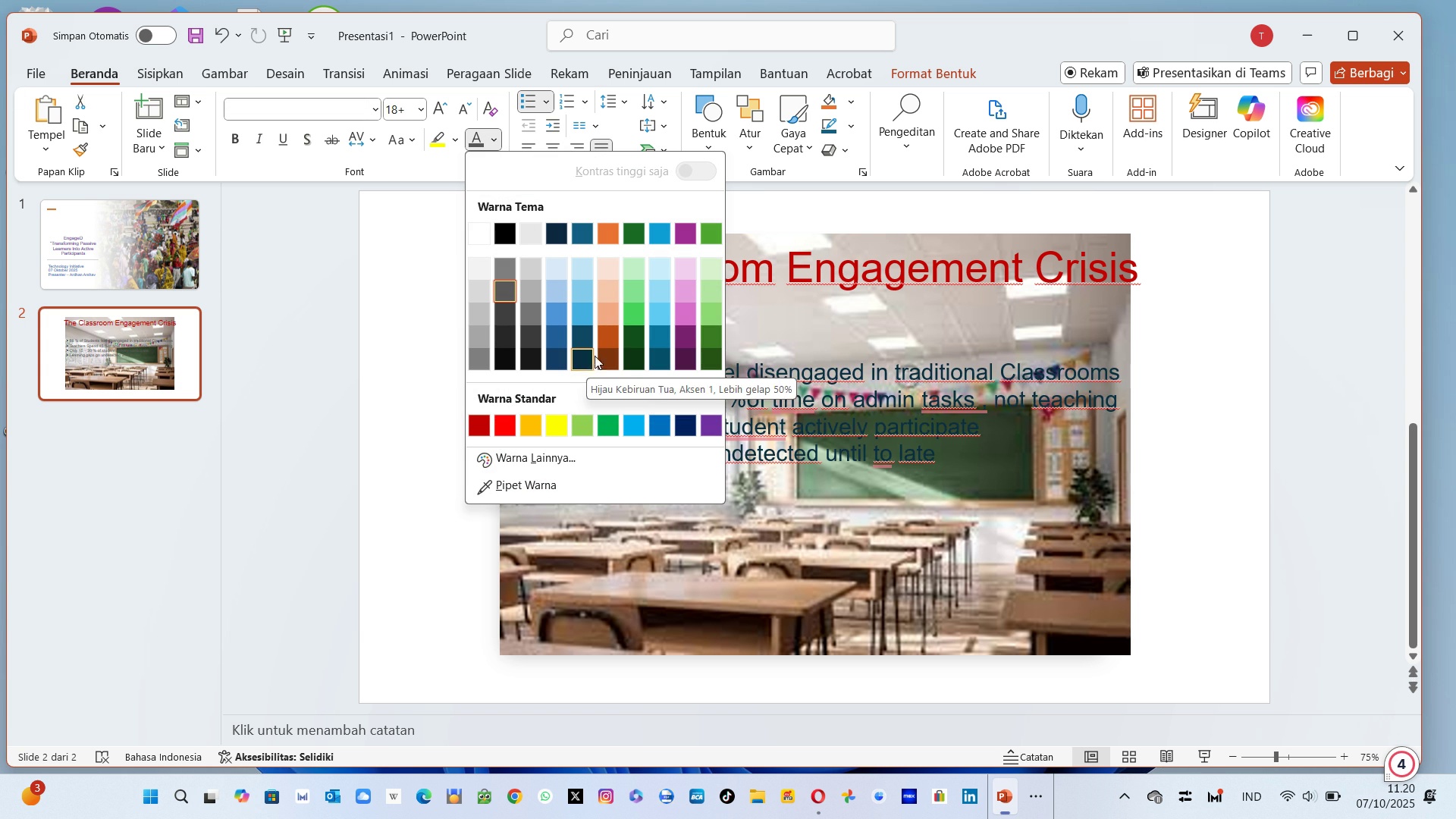 
mouse_move([594, 372])
 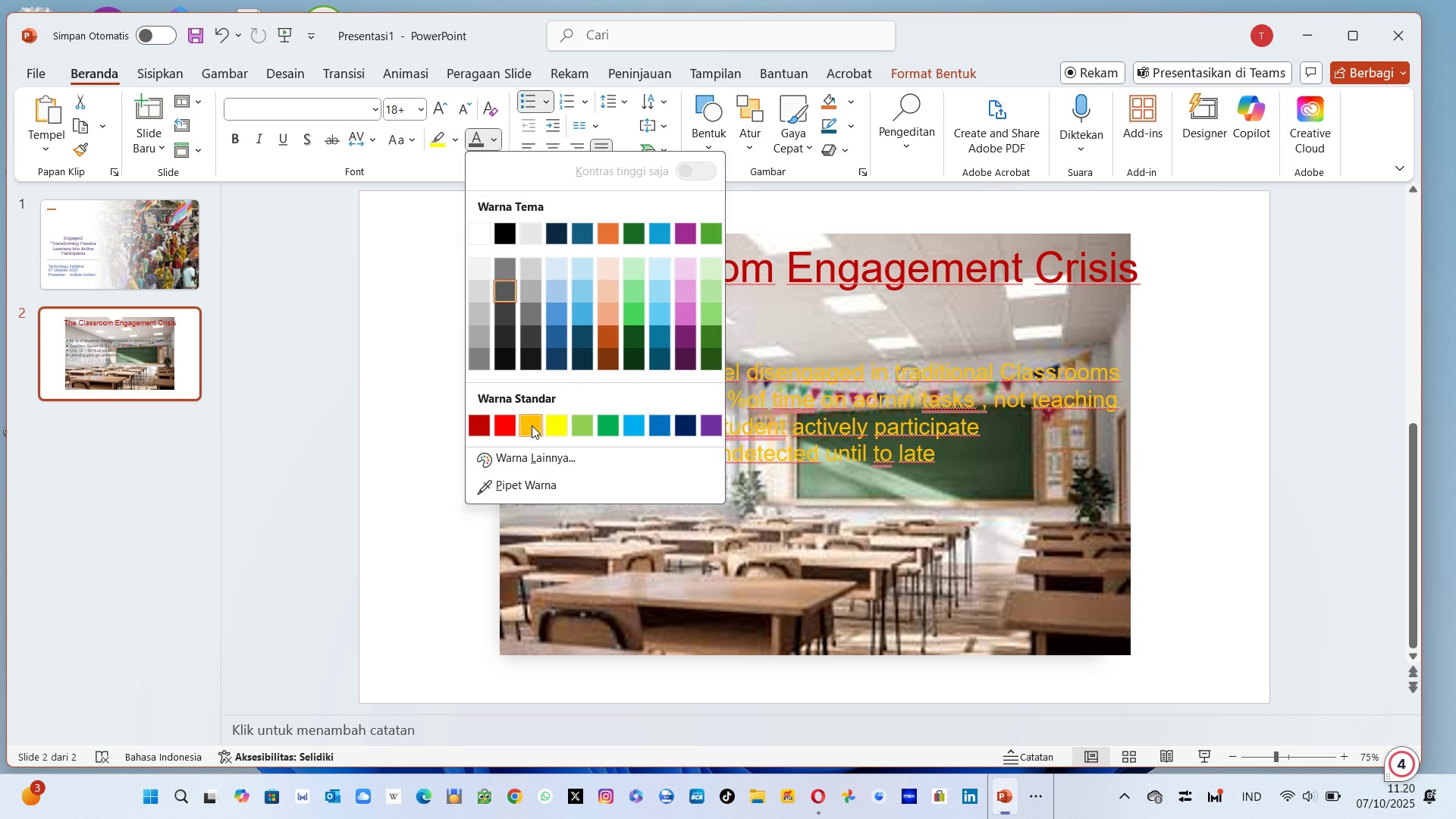 
key(Shift+ShiftLeft)
 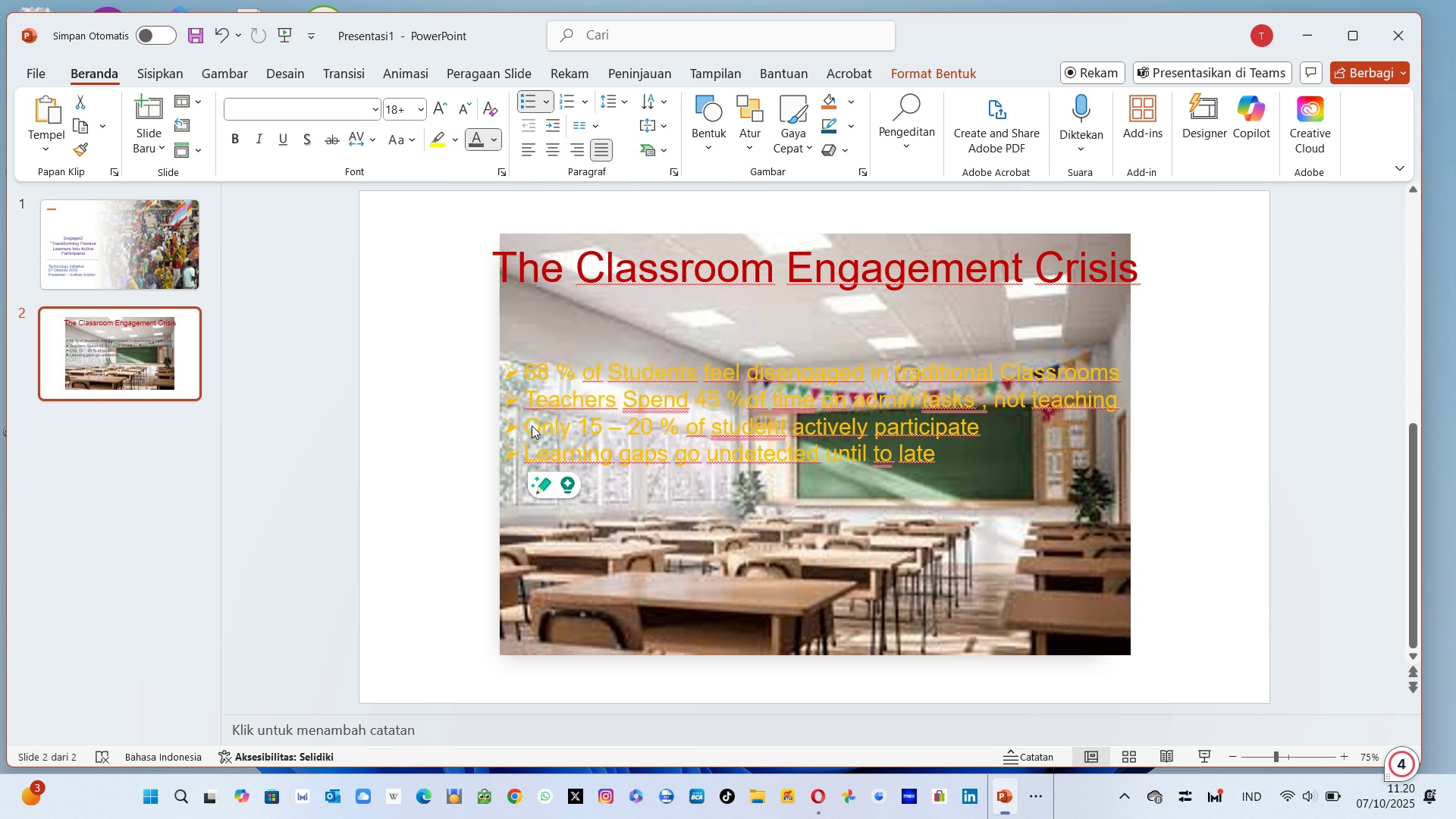 
left_click([532, 425])
 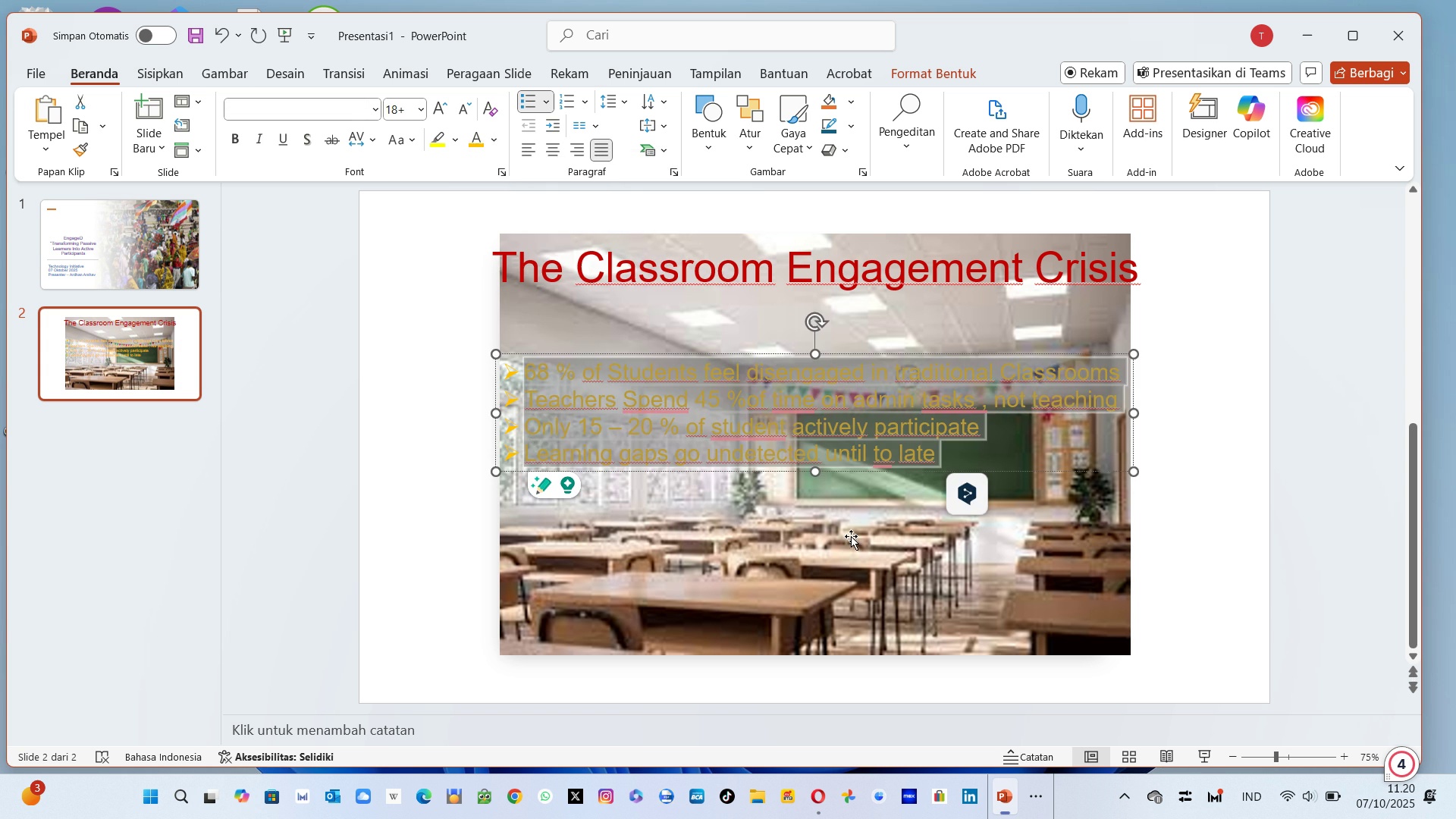 
left_click([855, 534])
 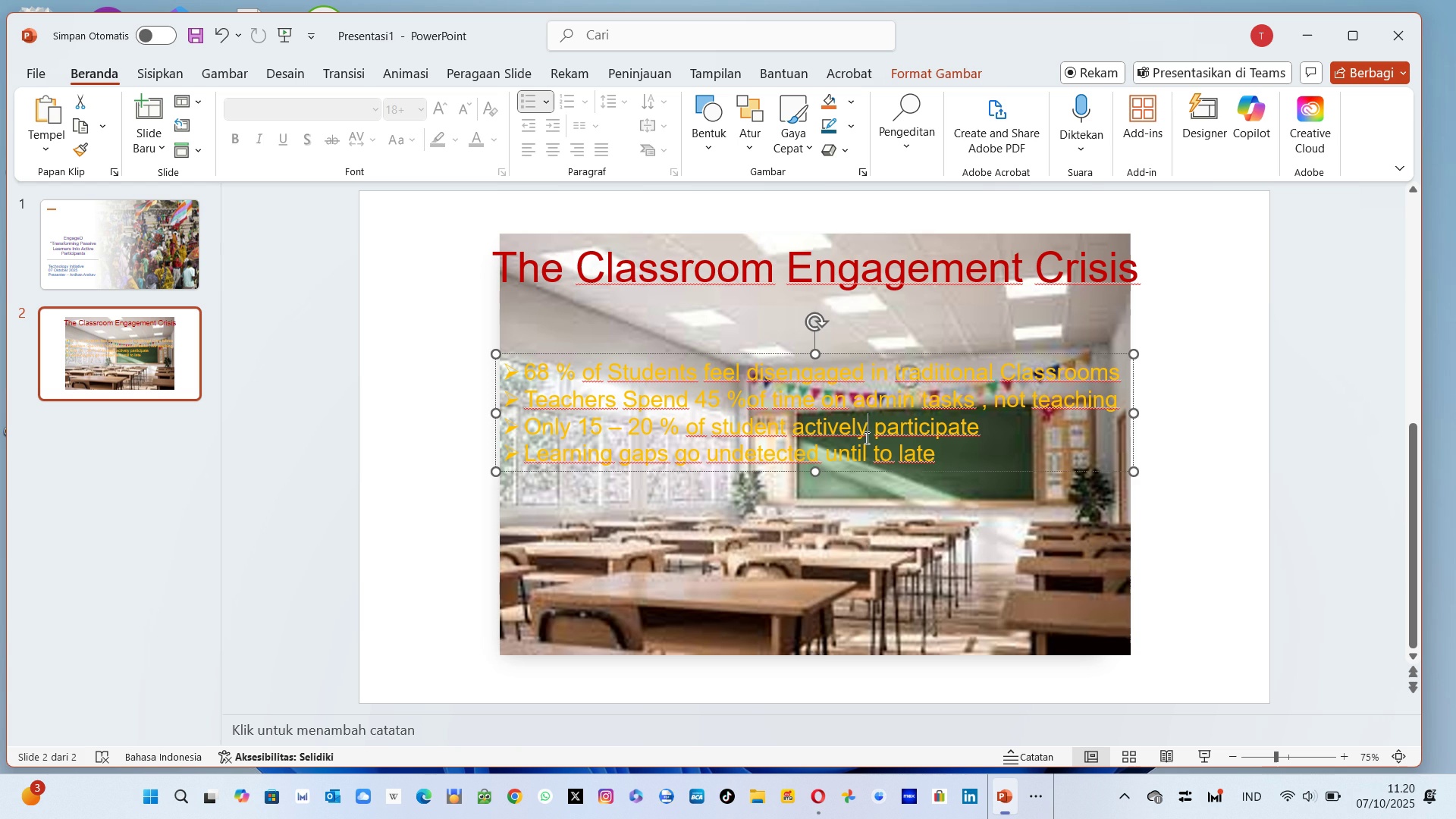 
left_click([865, 438])
 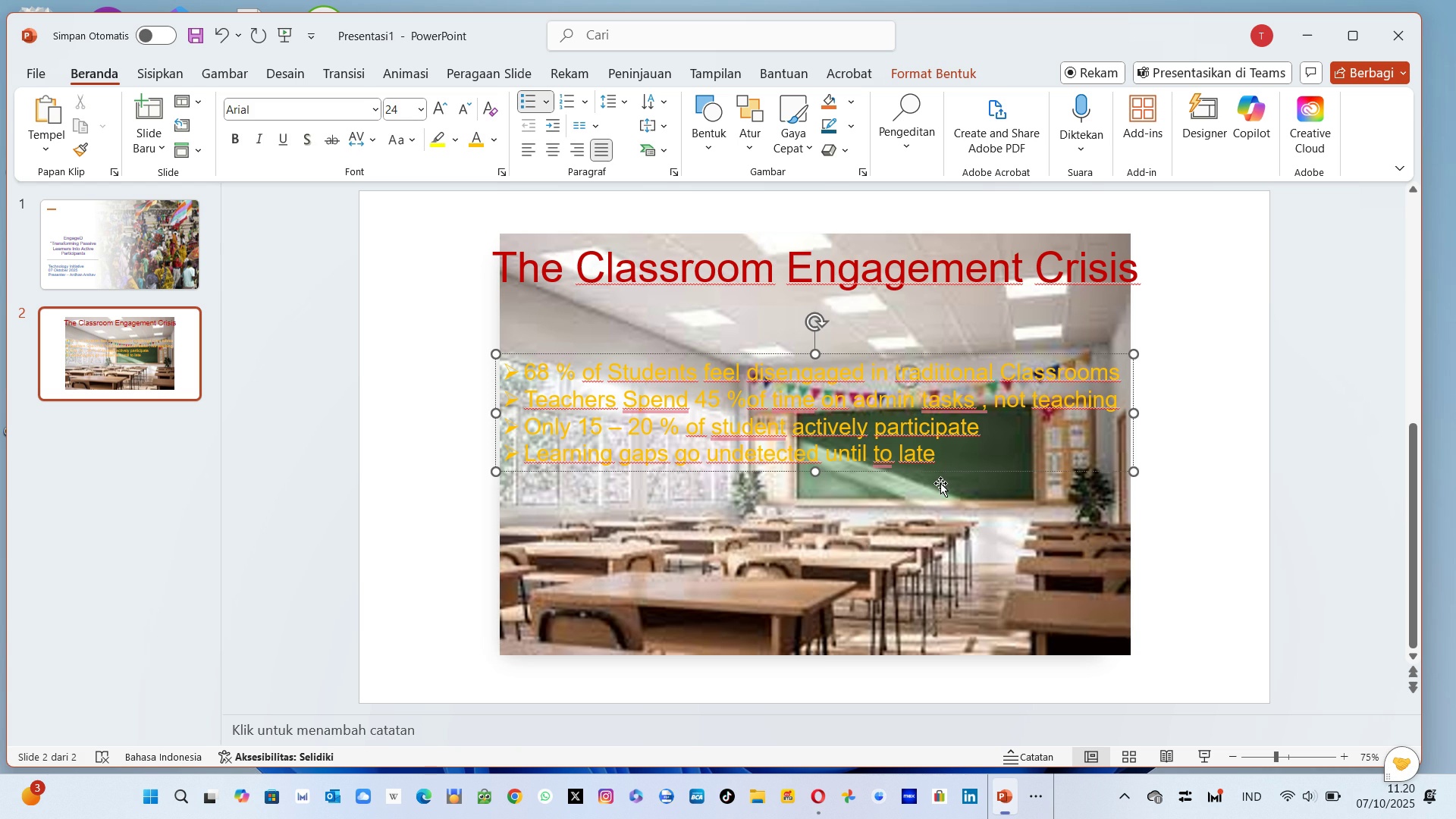 
left_click([949, 463])
 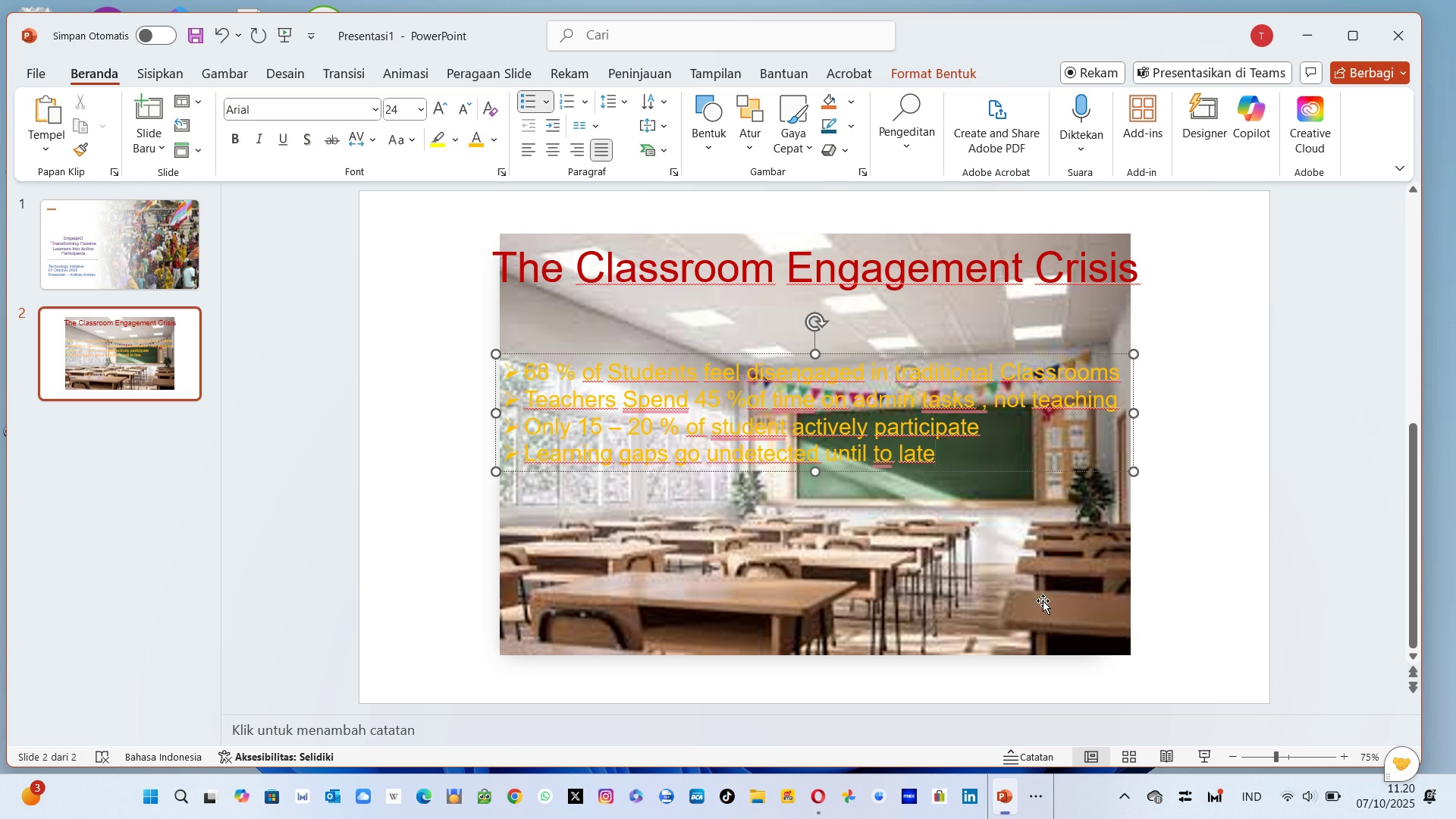 
key(Control+ControlLeft)
 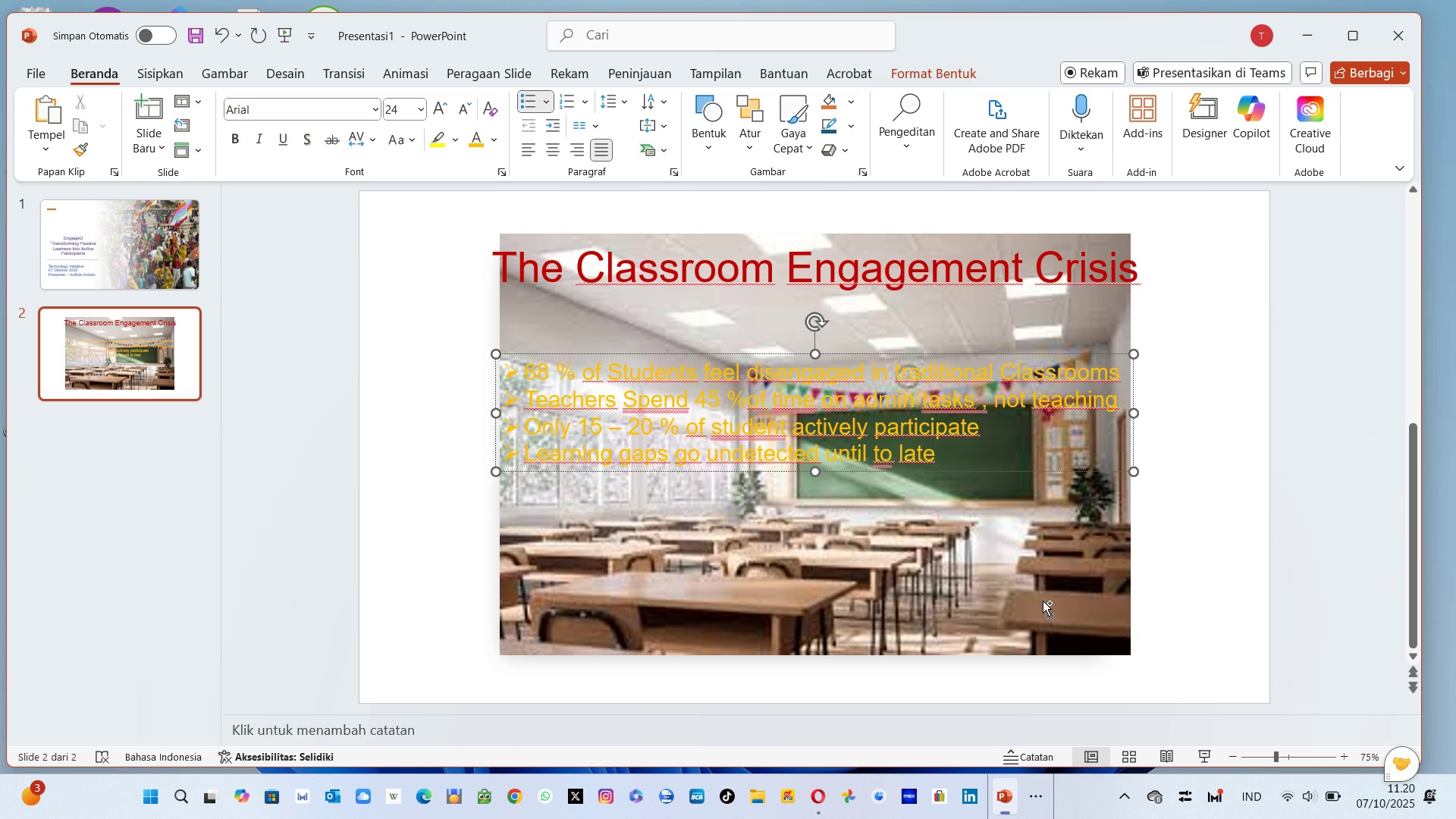 
key(Control+A)
 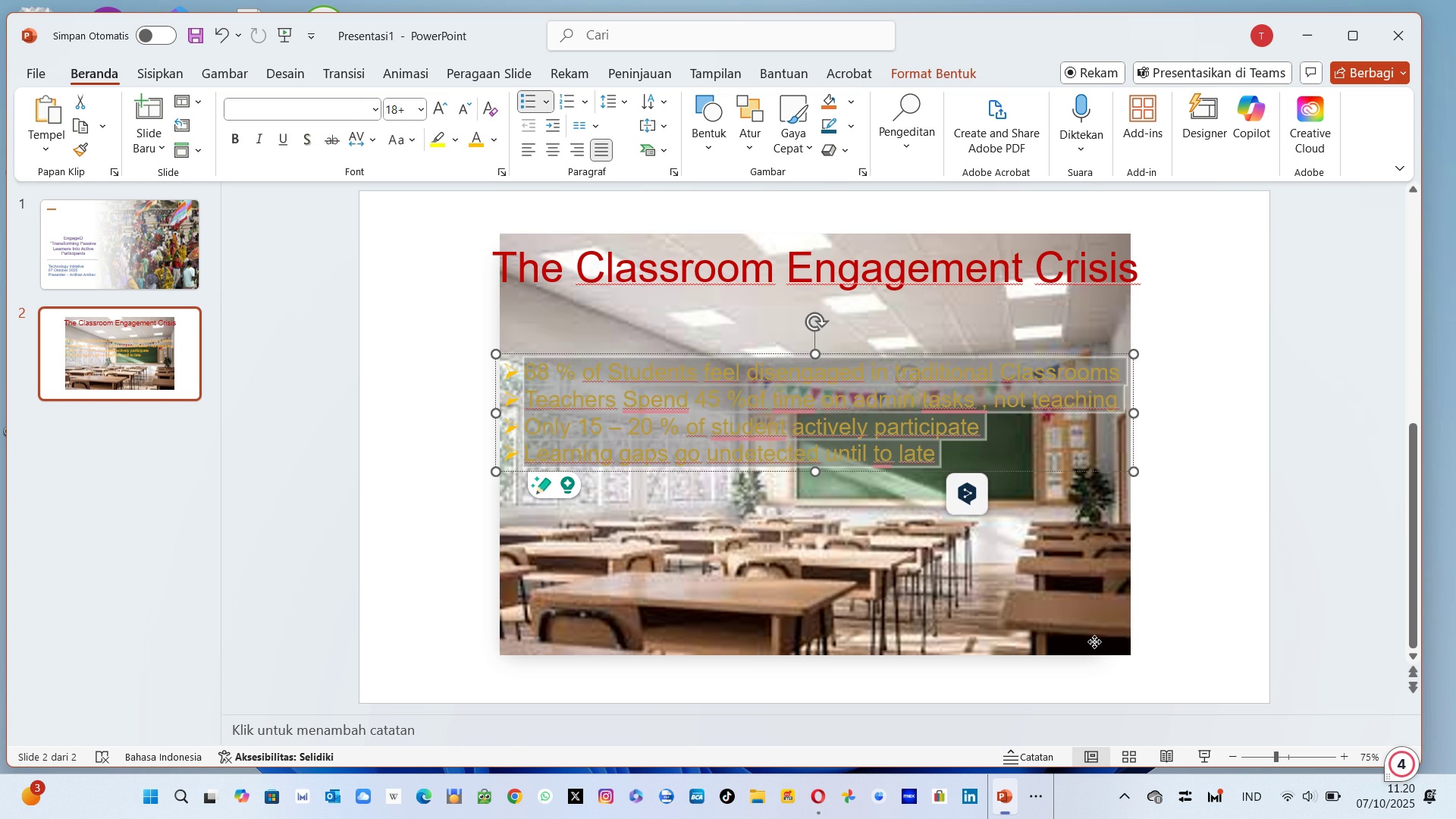 
left_click([1094, 642])
 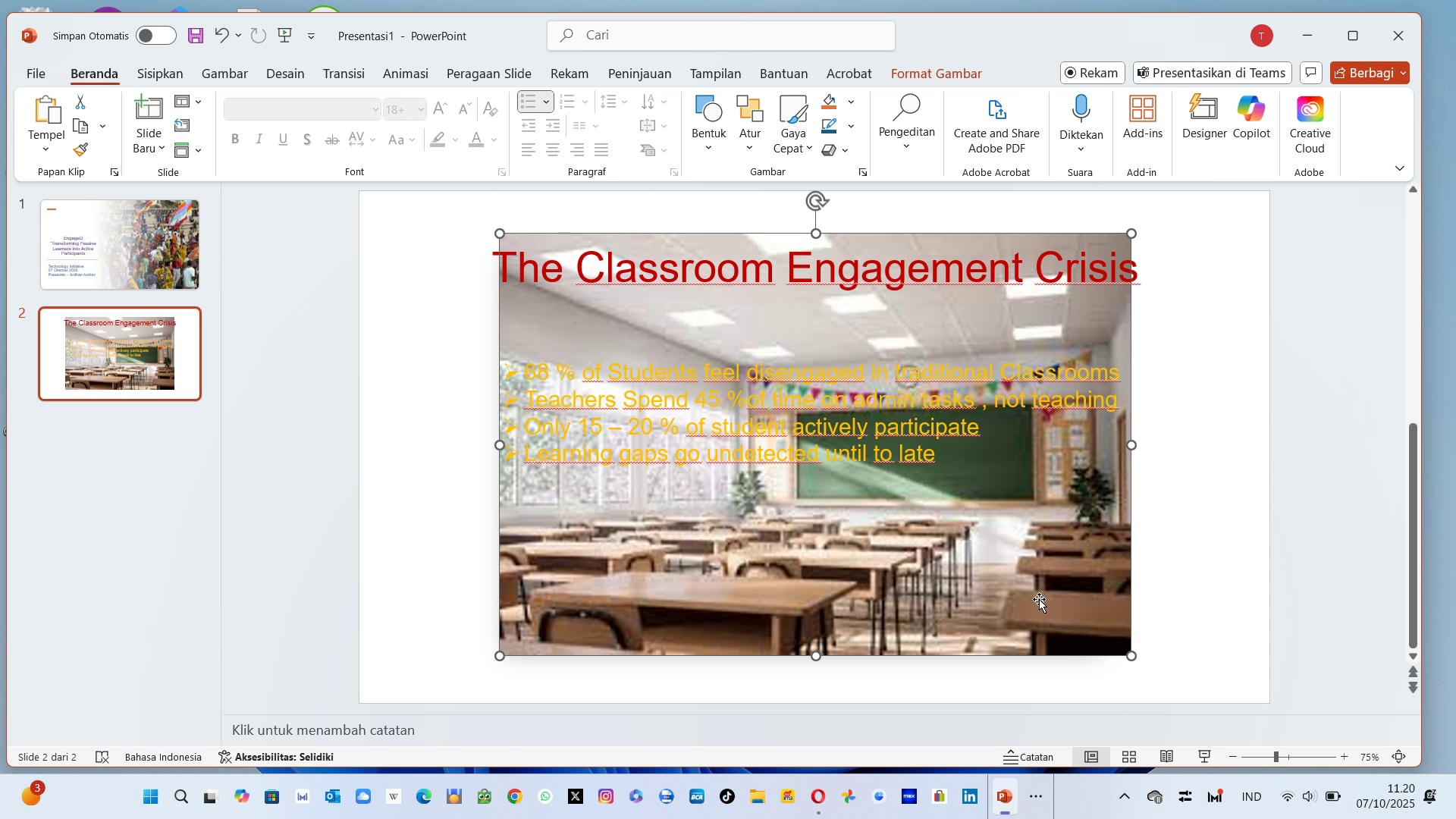 
wait(8.53)
 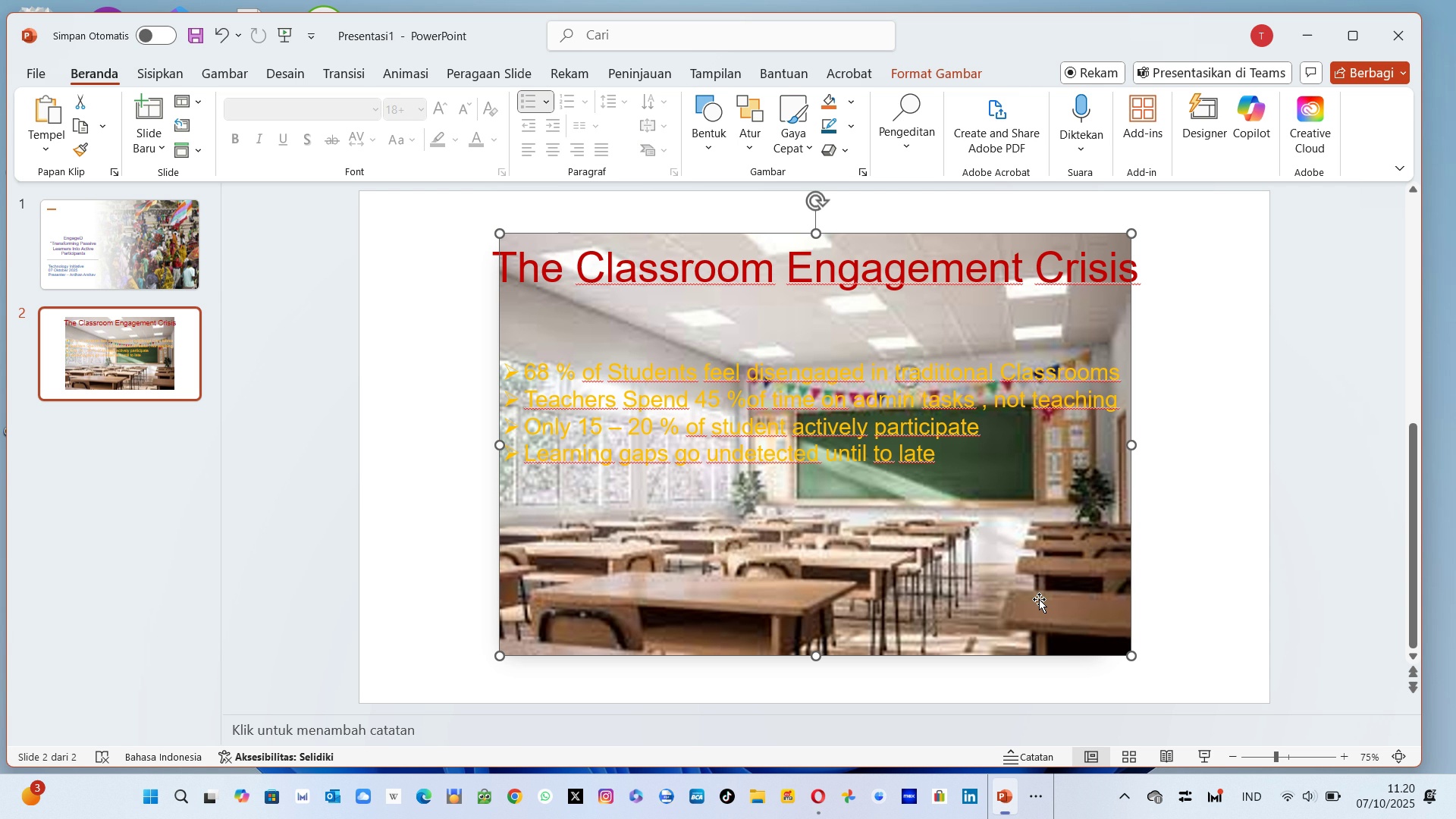 
left_click([1039, 599])
 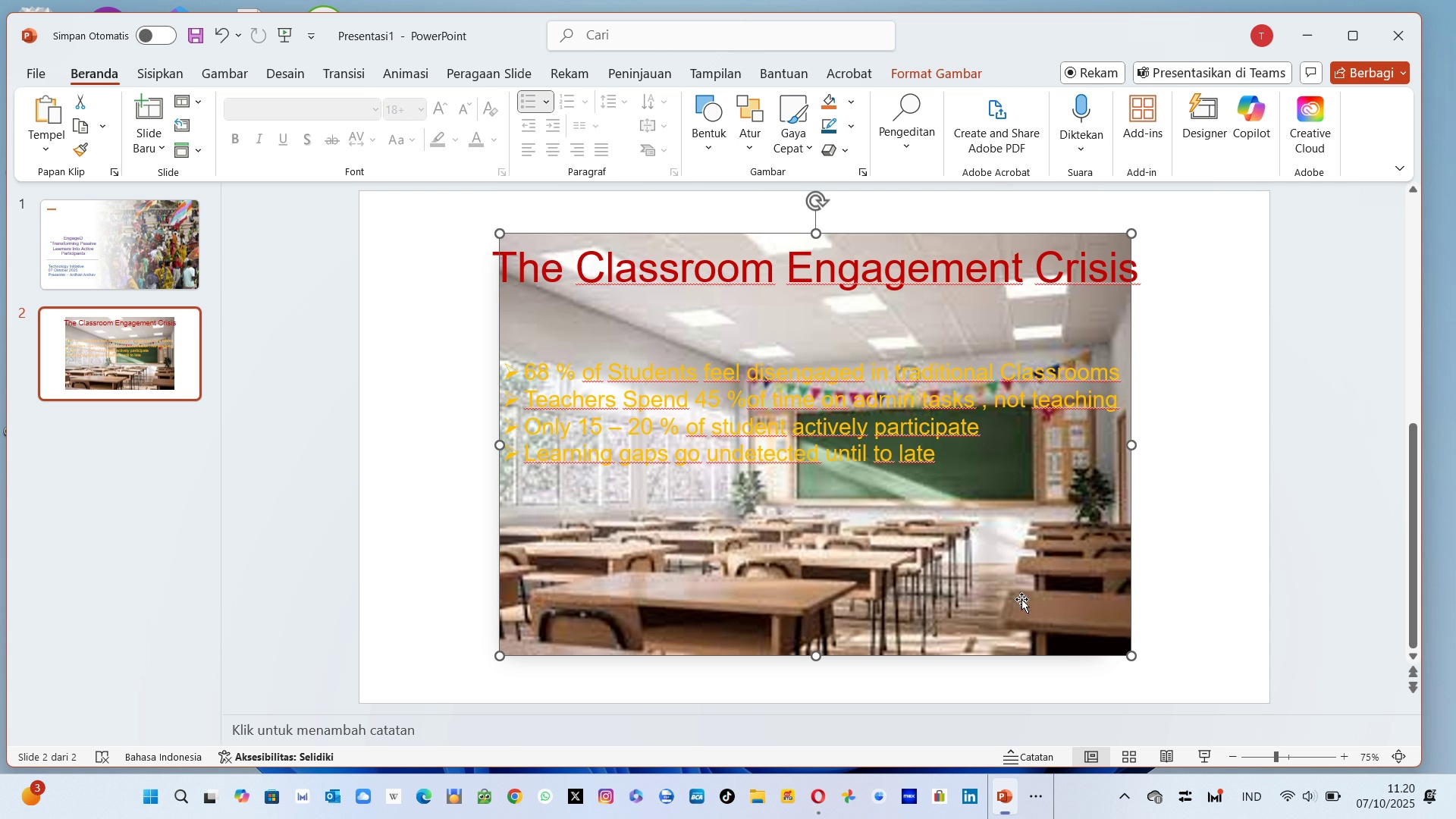 
left_click([841, 456])
 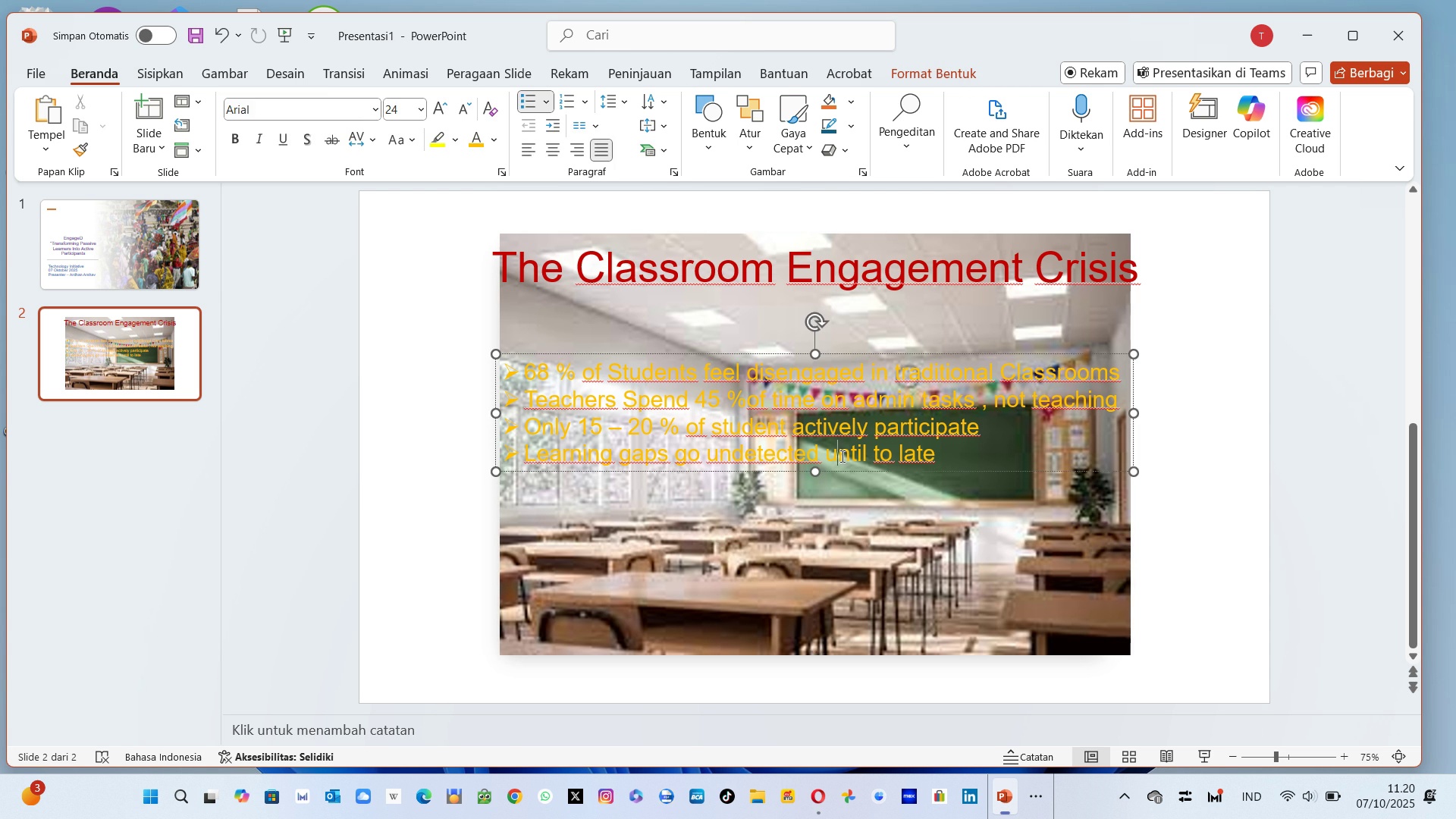 
key(Control+ControlLeft)
 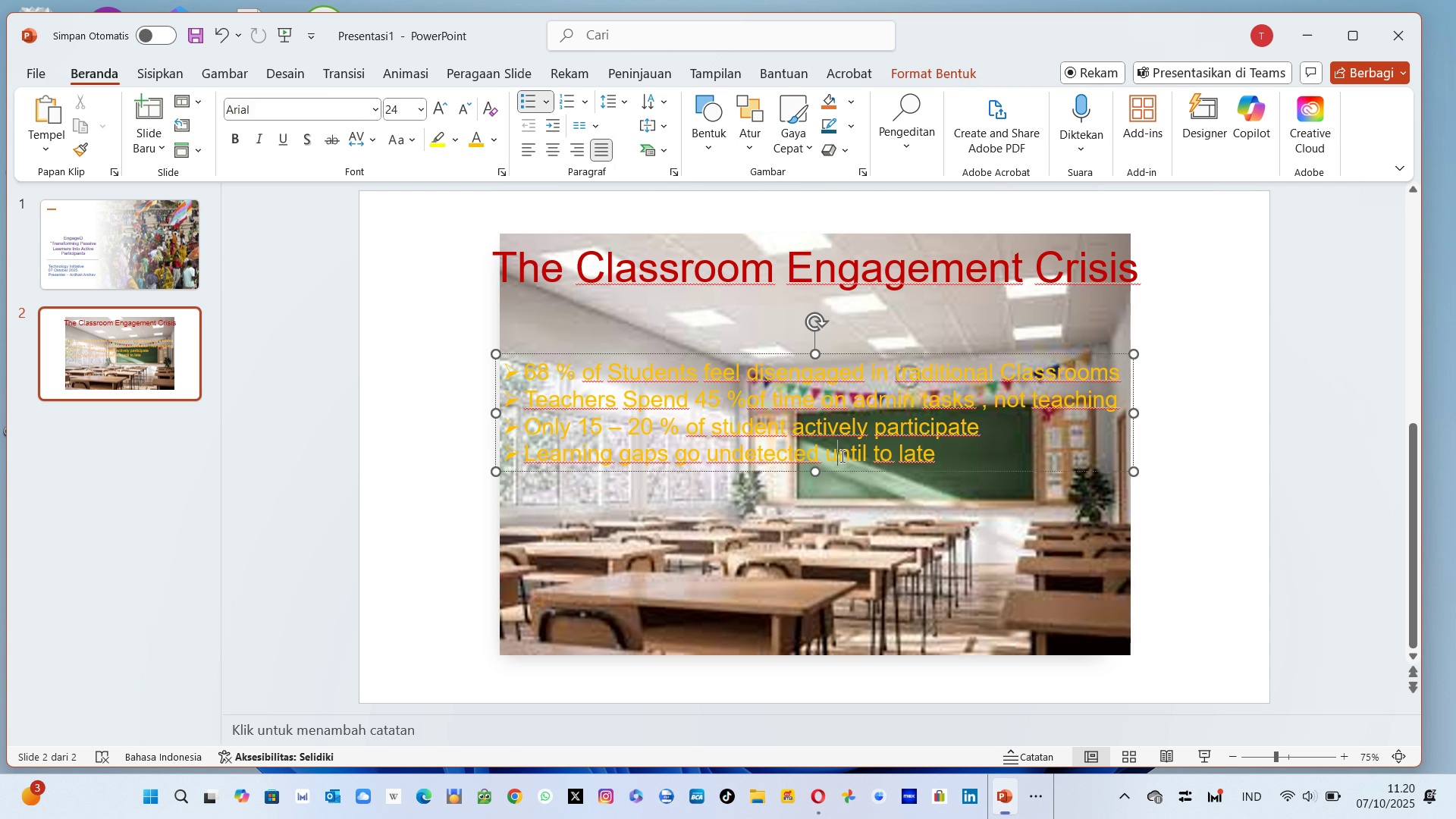 
key(Control+A)
 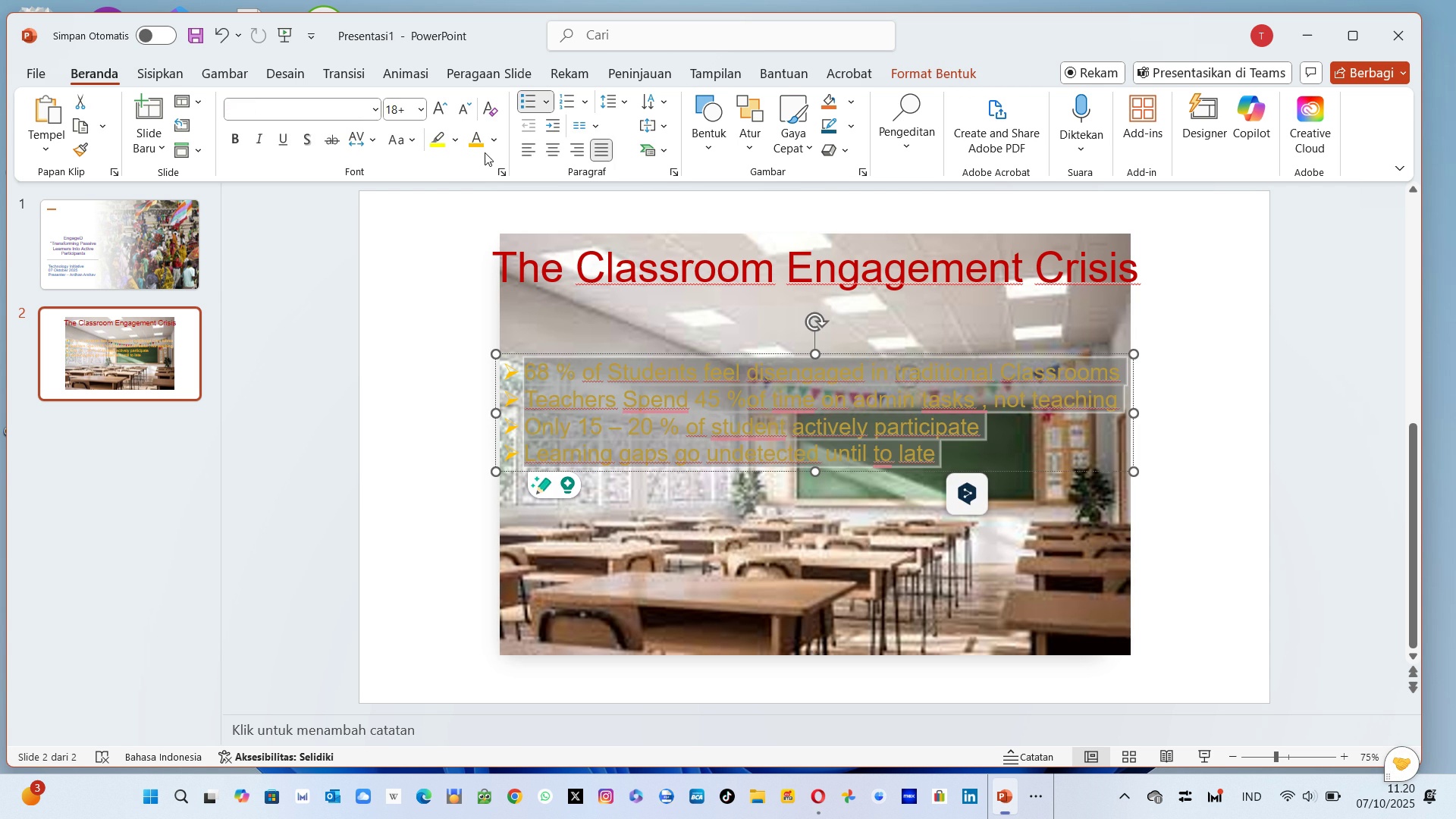 
left_click([492, 142])
 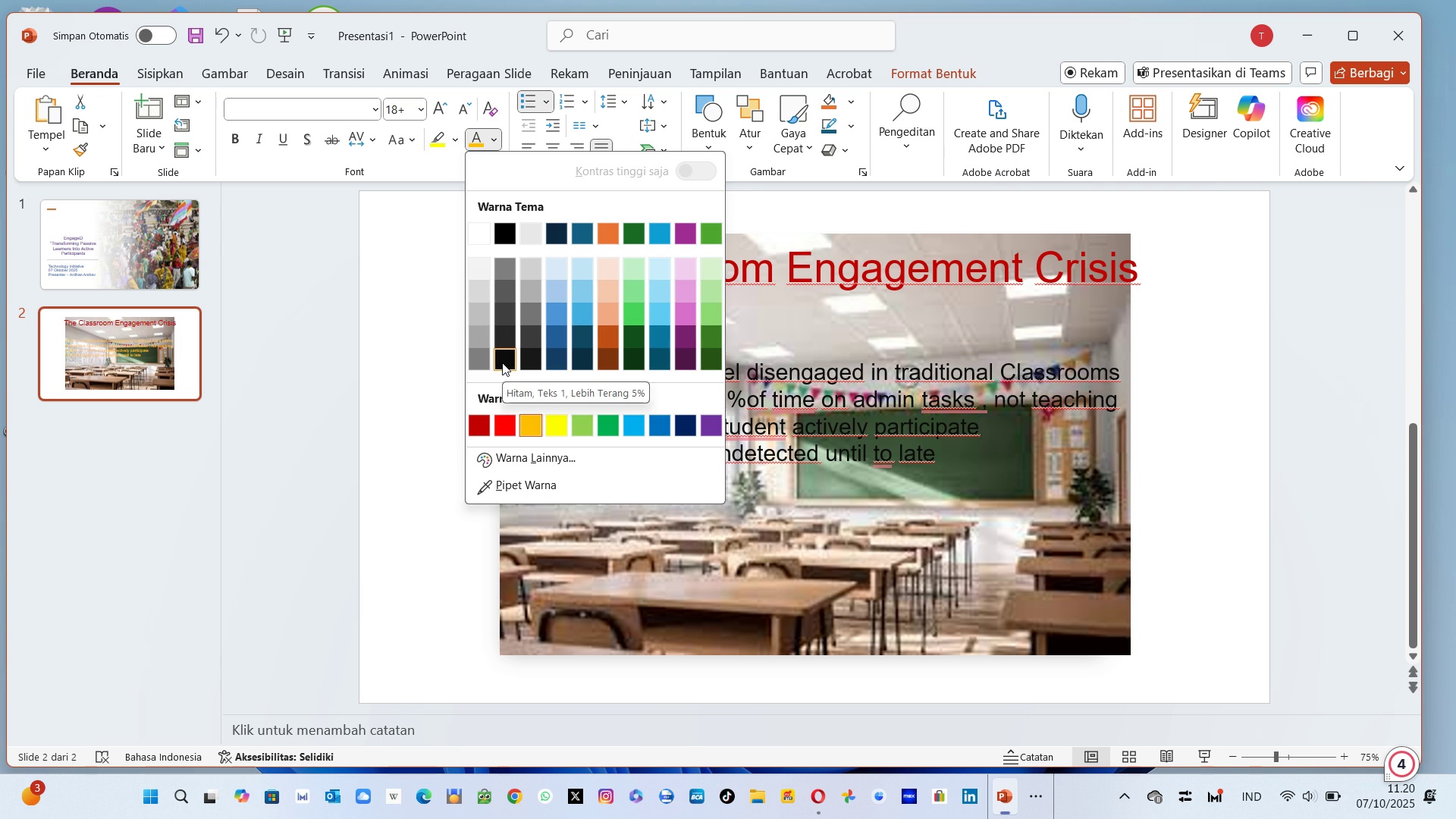 
left_click([502, 362])
 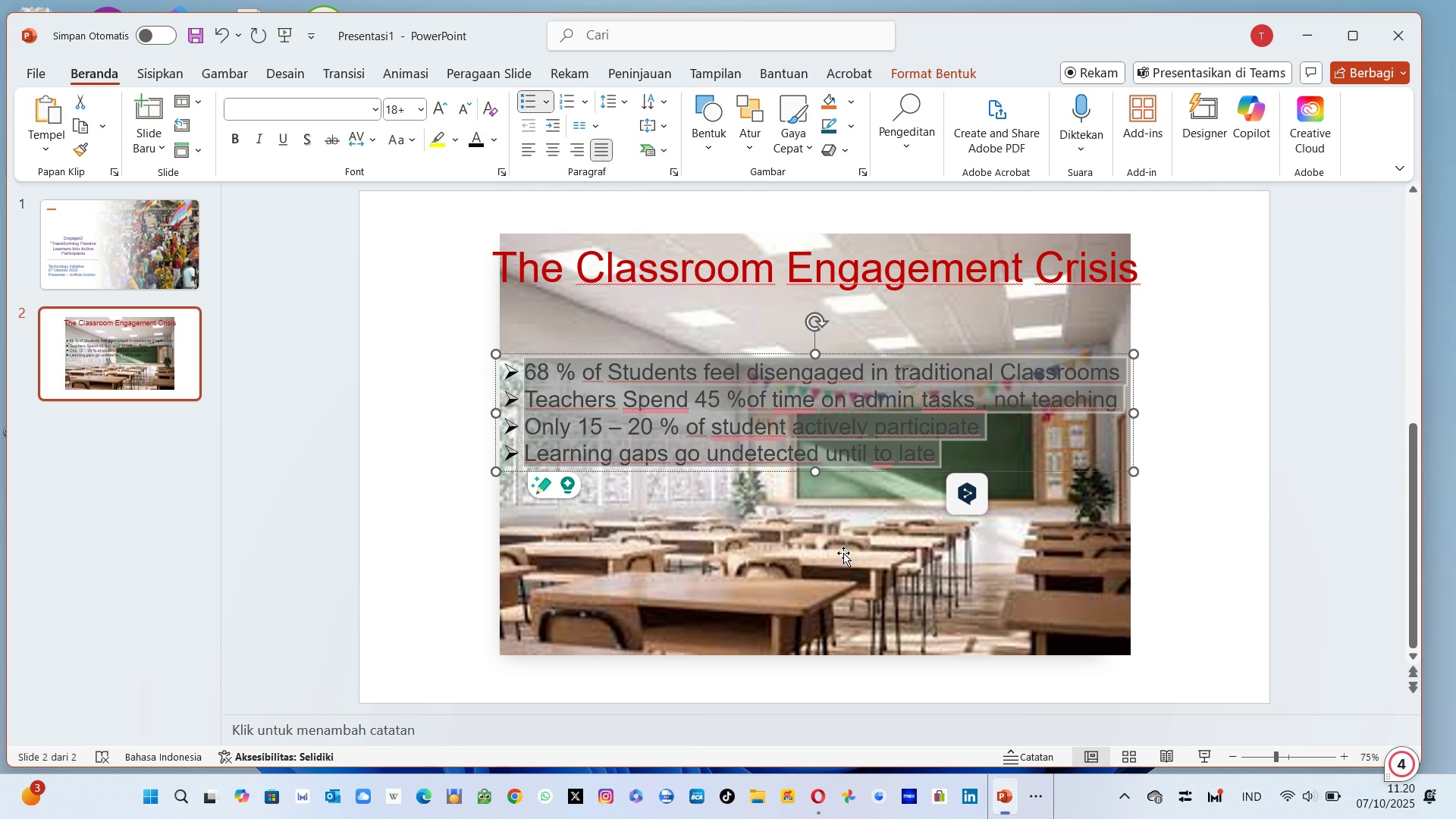 
left_click([862, 547])
 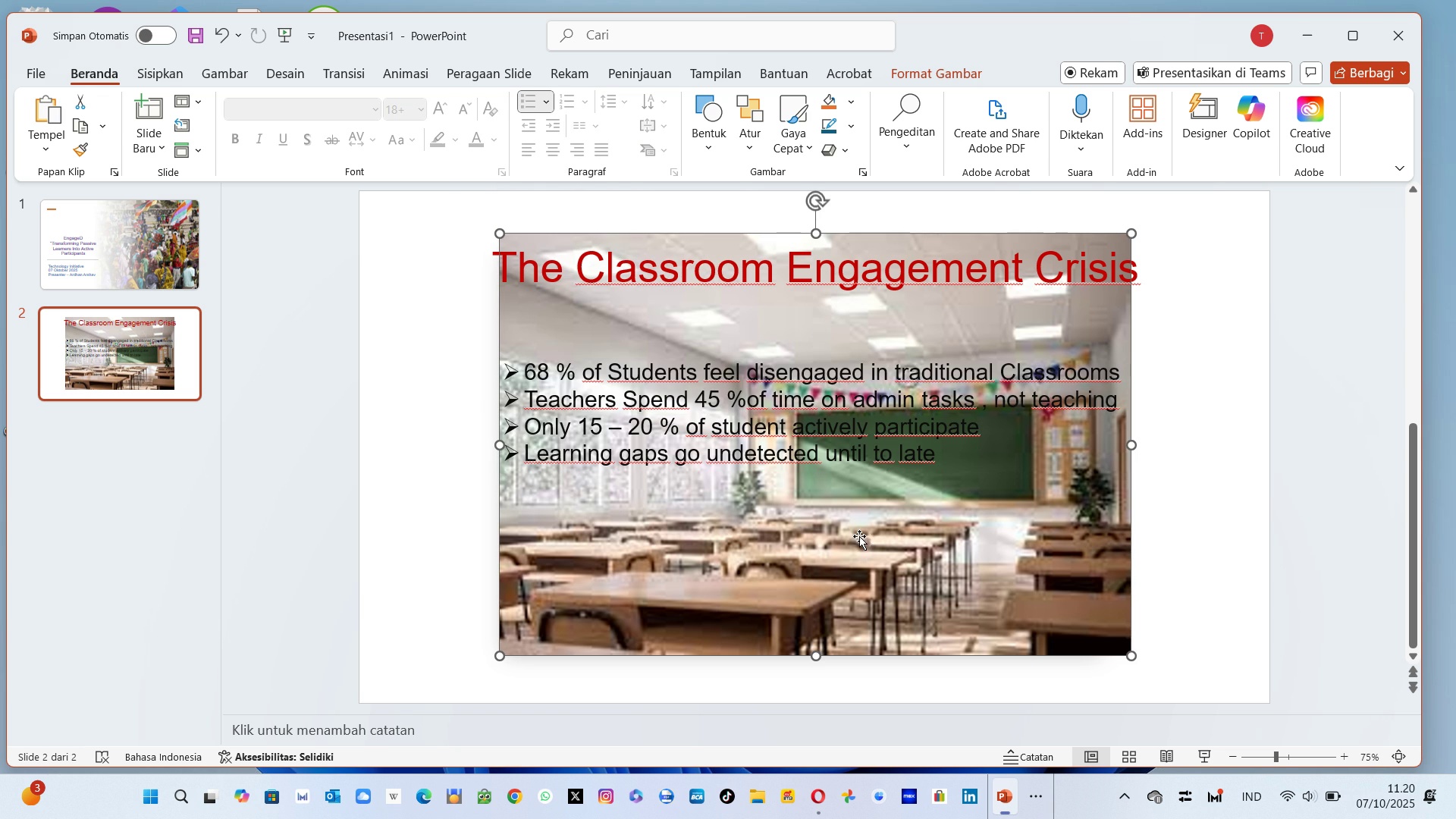 
left_click([842, 385])